 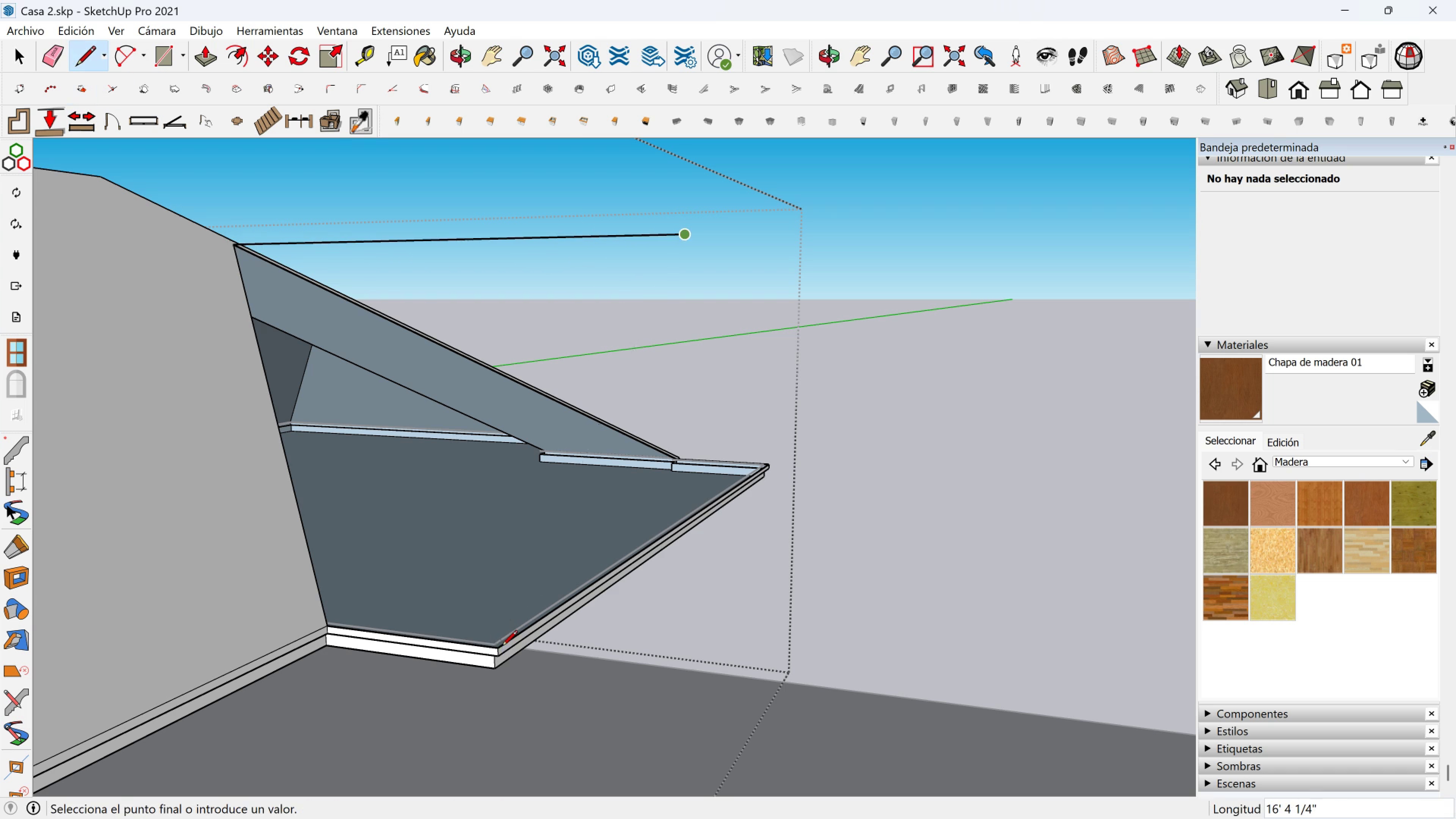 
key(Shift+ShiftLeft)
 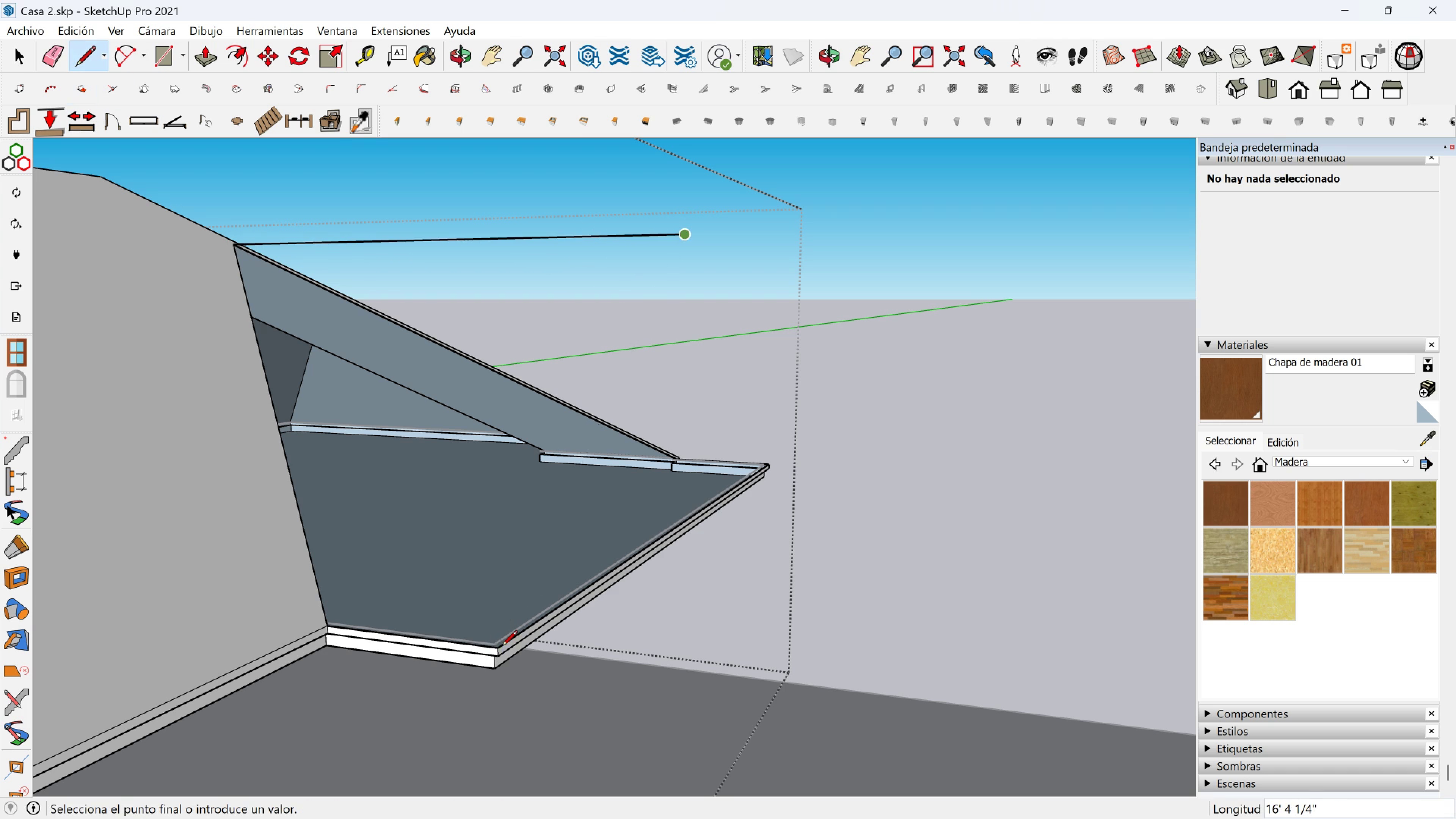 
key(Shift+ShiftLeft)
 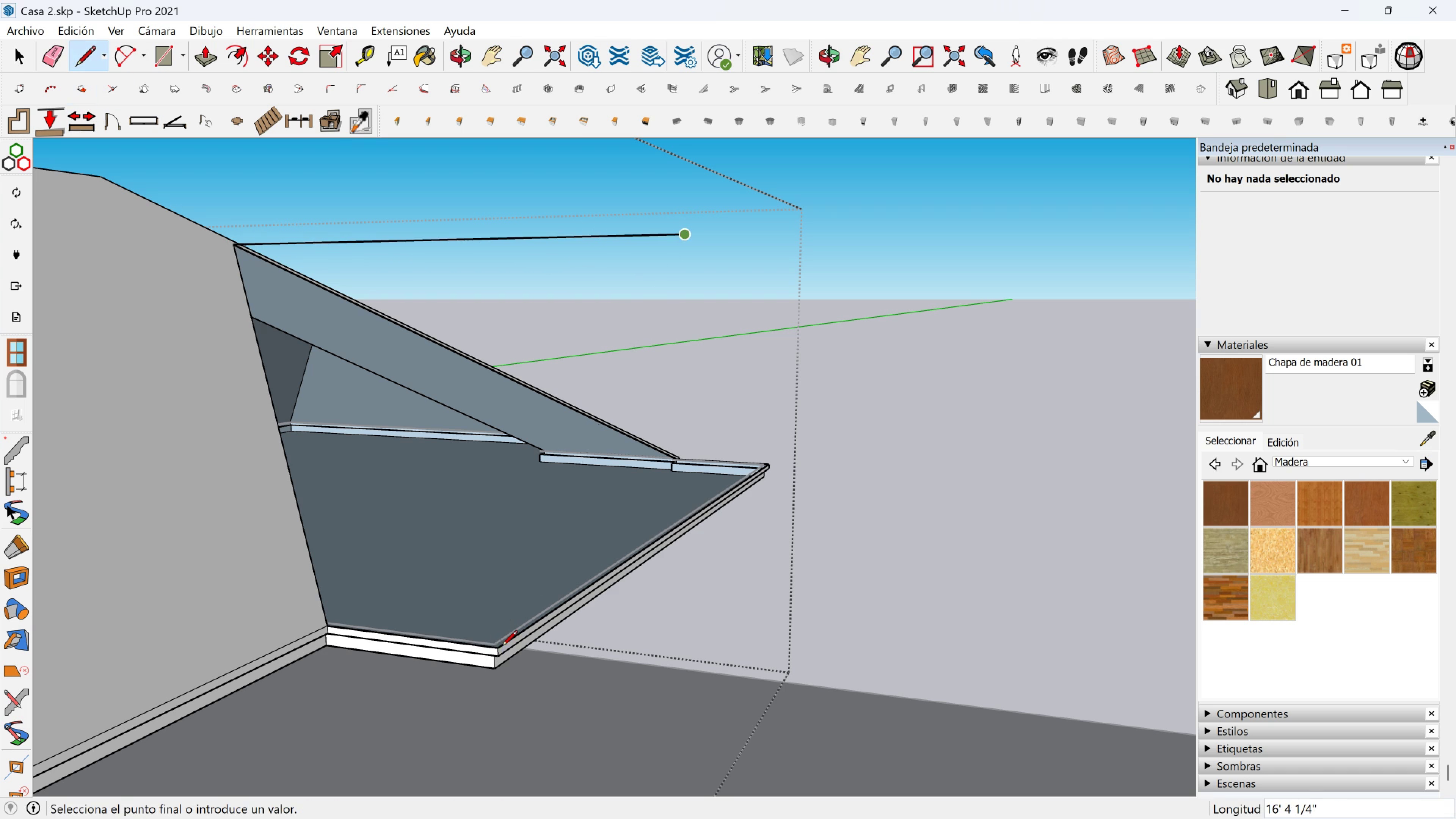 
key(Shift+ShiftLeft)
 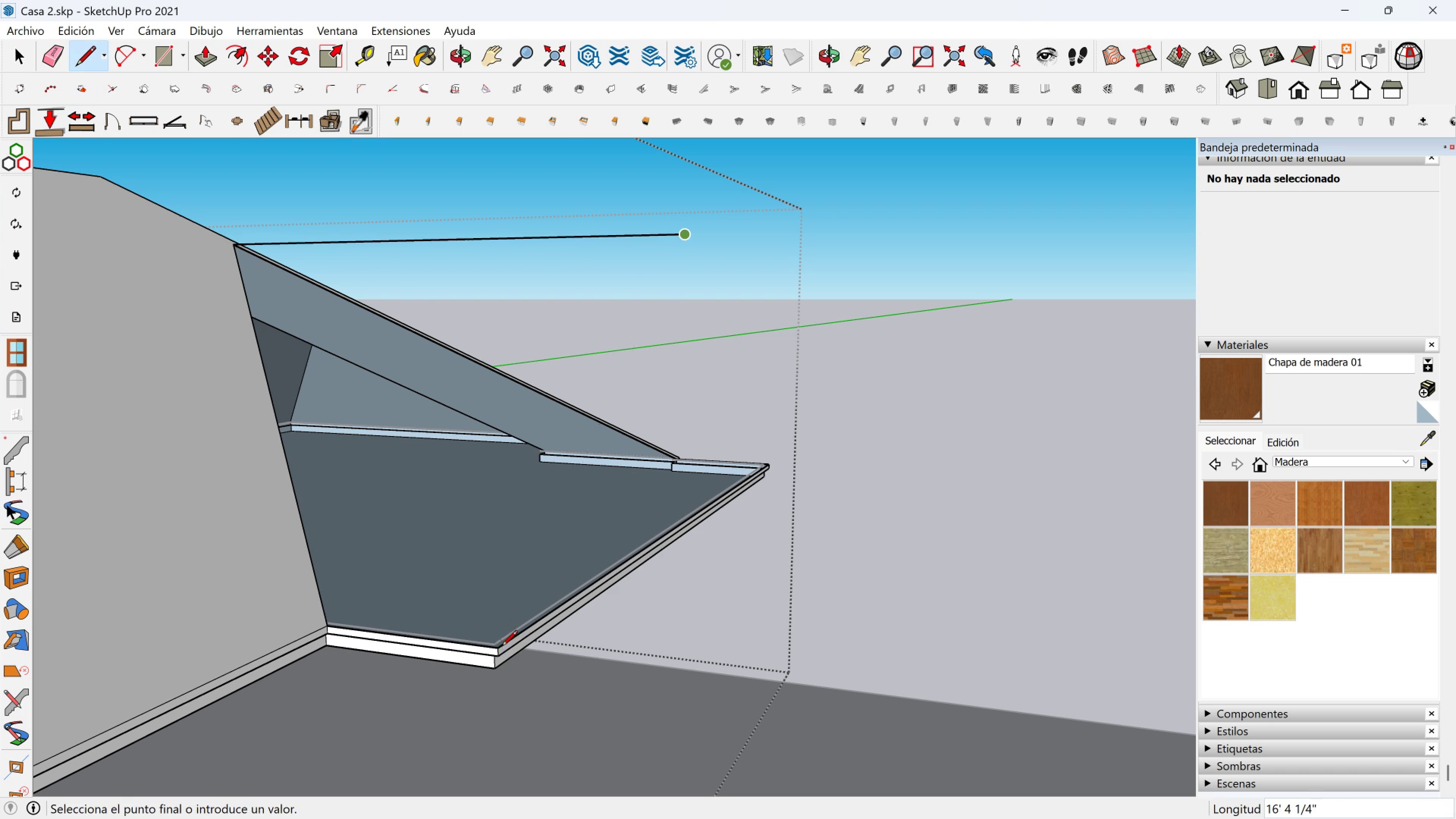 
key(Shift+ShiftLeft)
 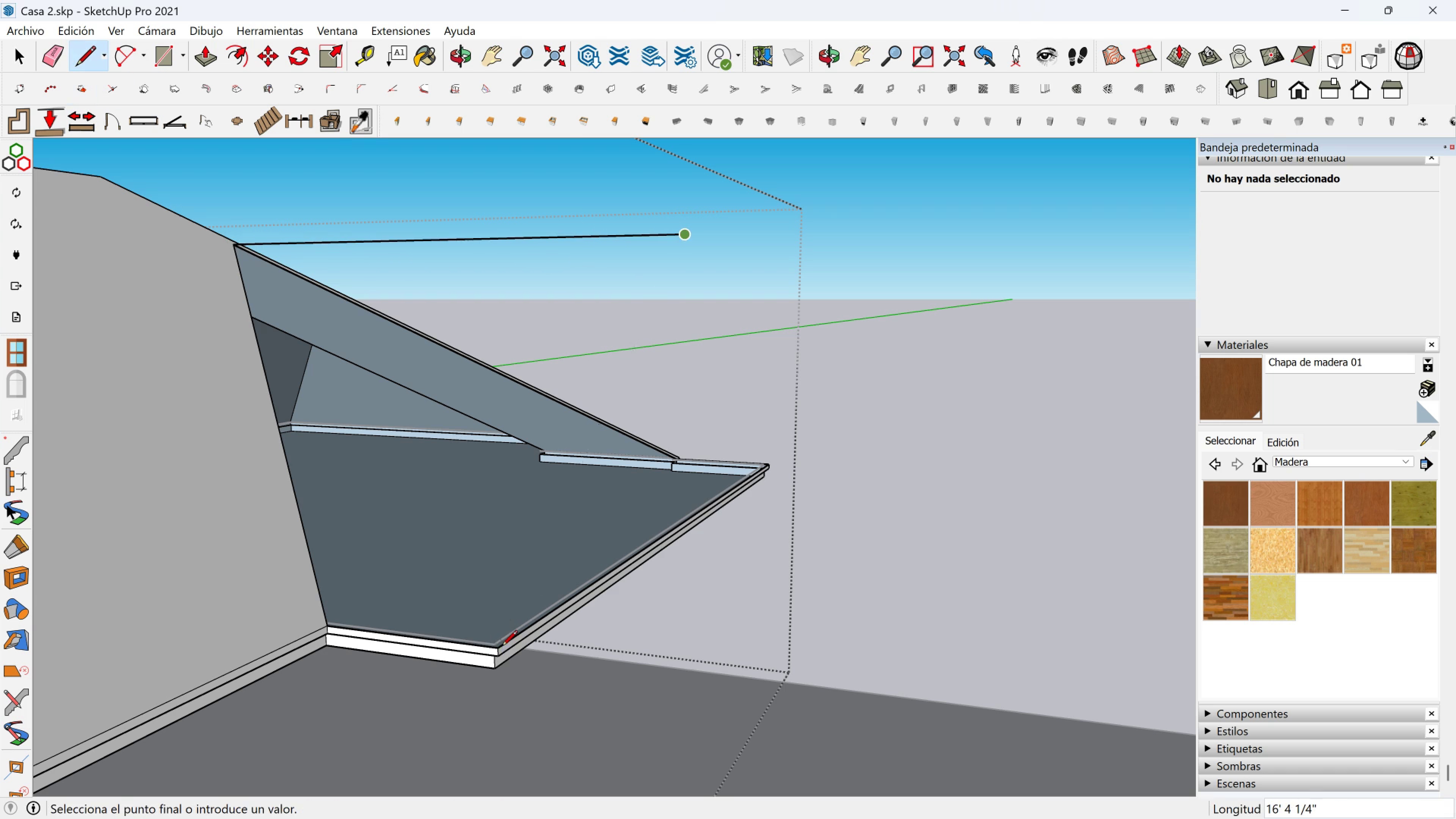 
left_click([502, 647])
 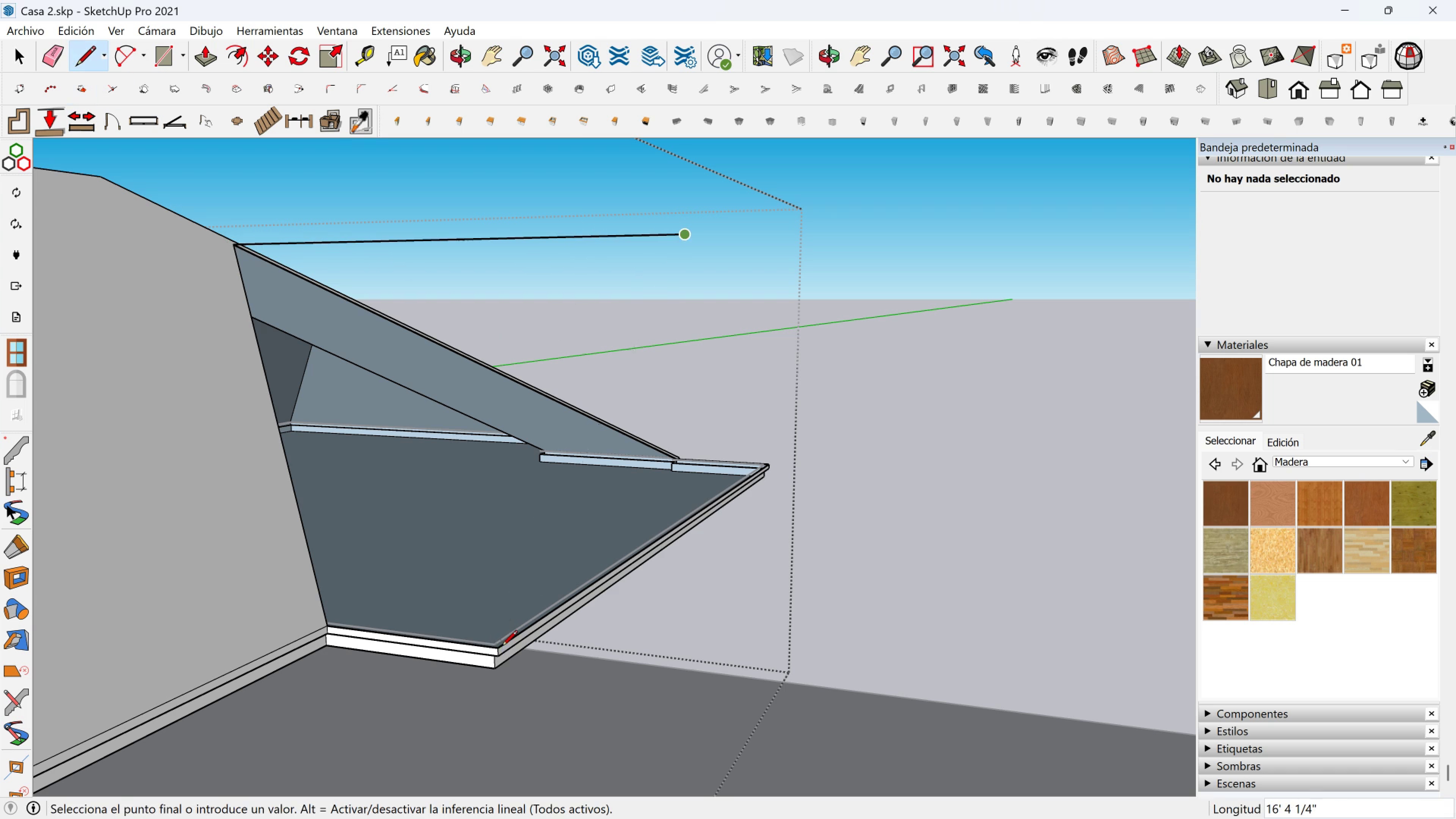 
key(Shift+ShiftLeft)
 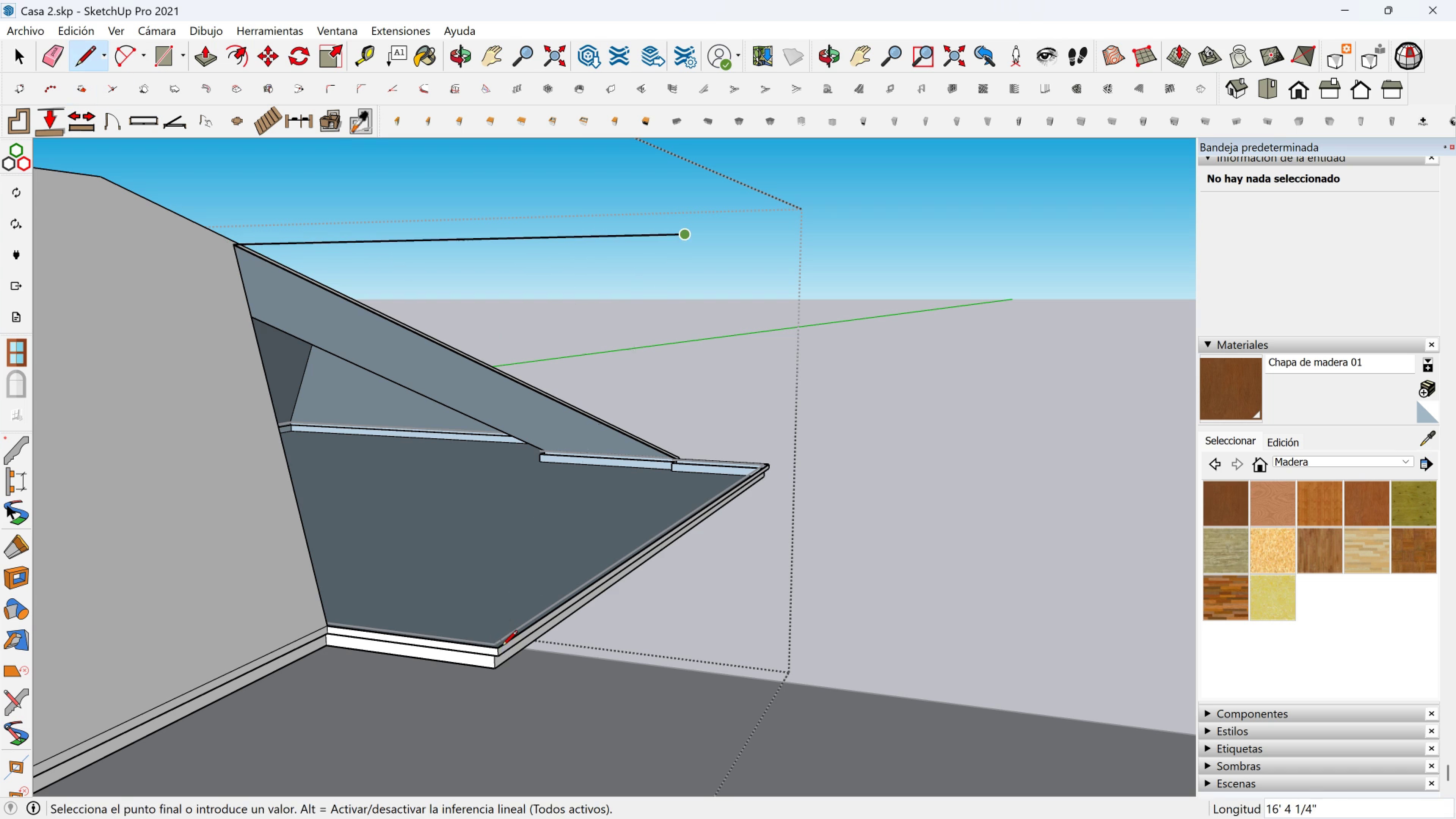 
key(Shift+ShiftLeft)
 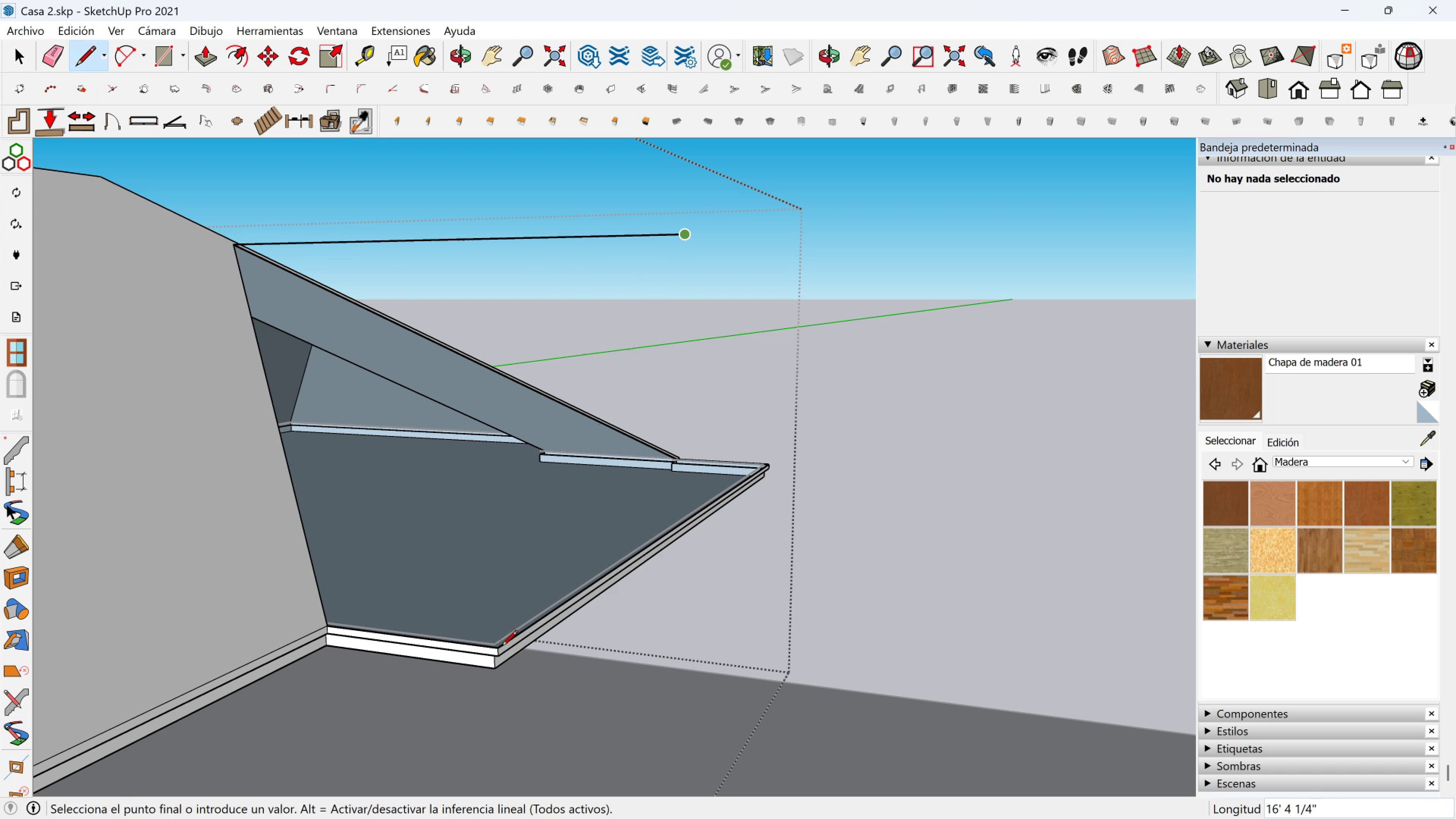 
key(Shift+ShiftLeft)
 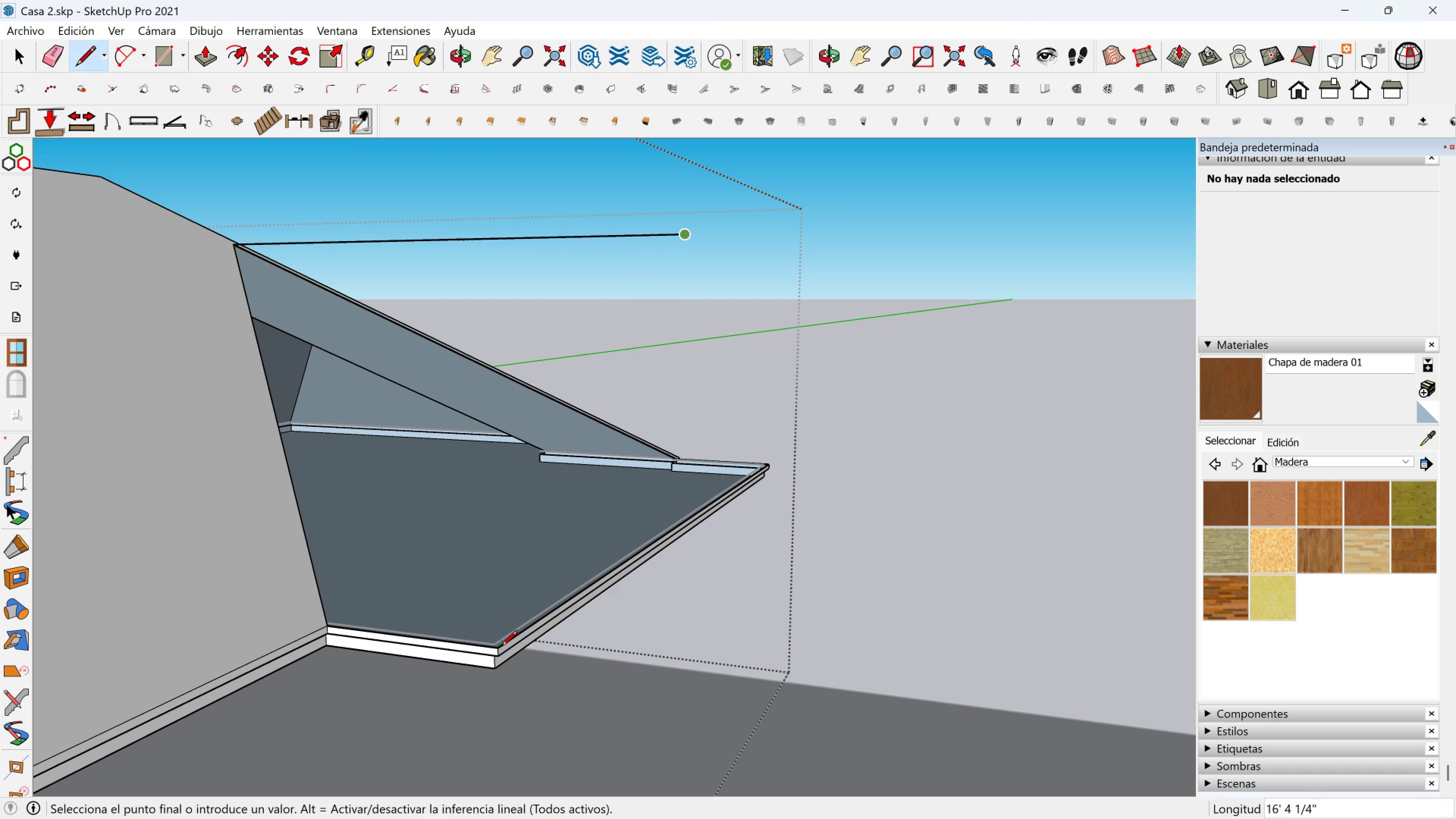 
key(Shift+ShiftLeft)
 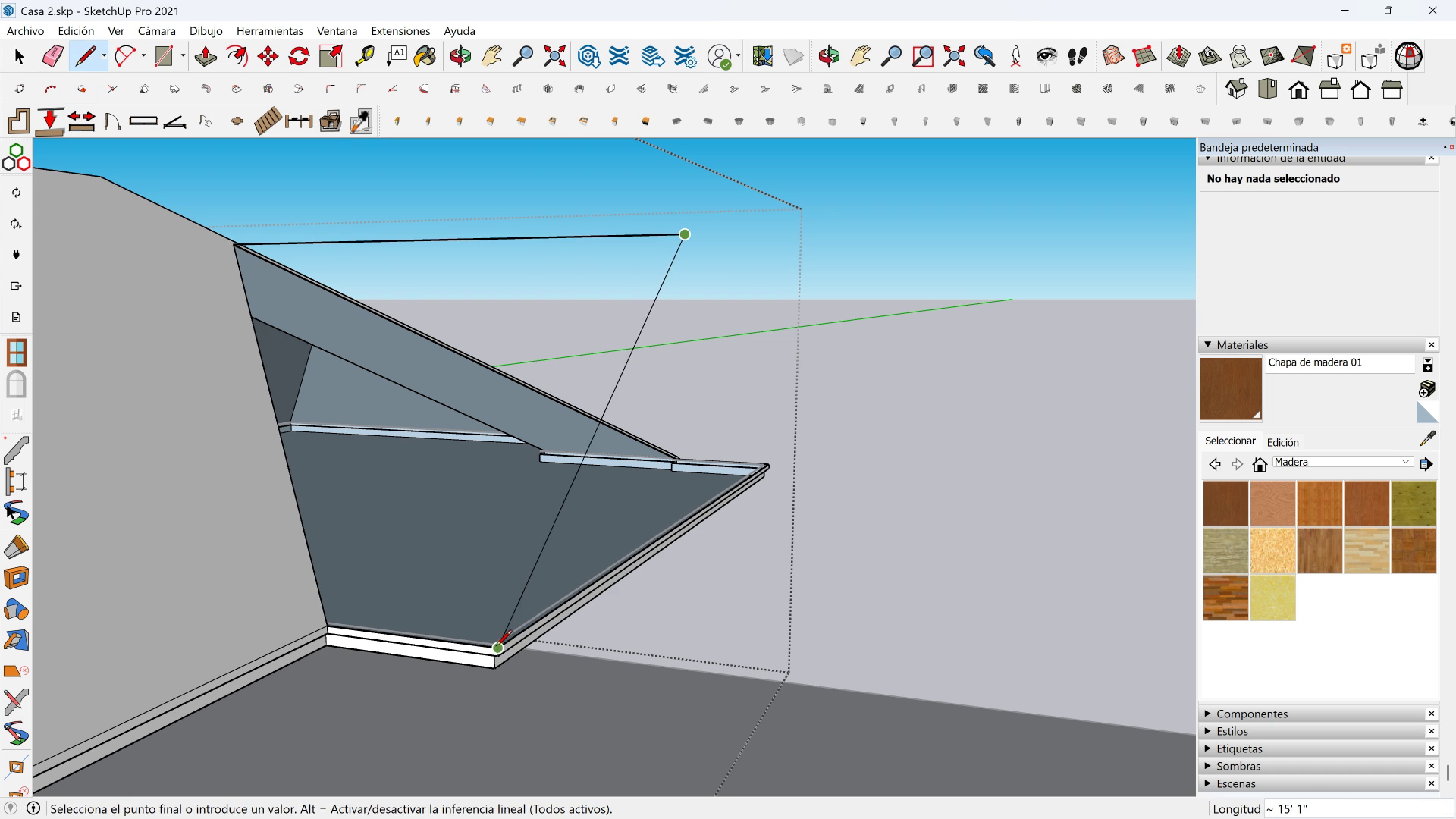 
left_click([496, 647])
 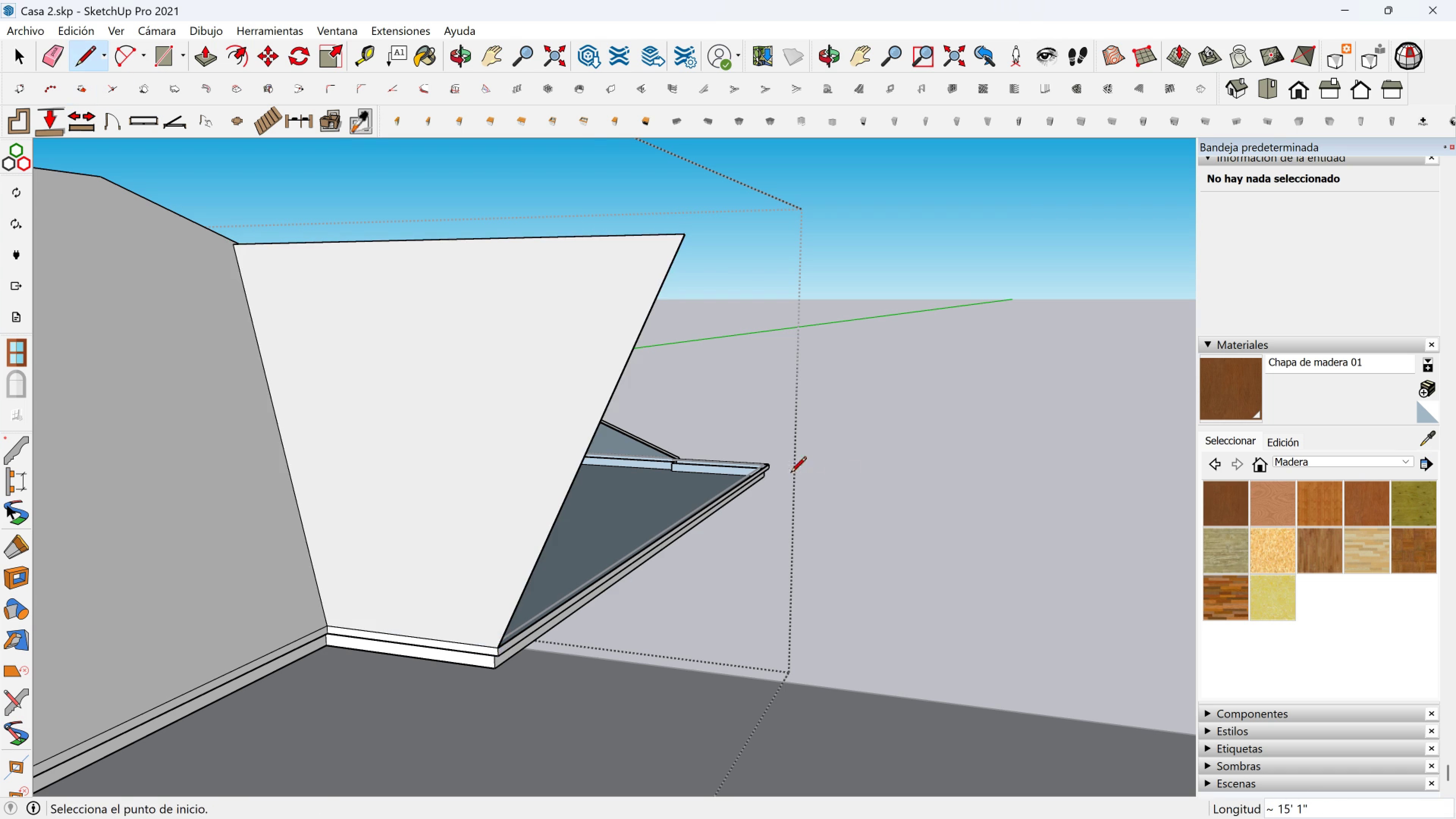 
scroll: coordinate [814, 463], scroll_direction: up, amount: 8.0
 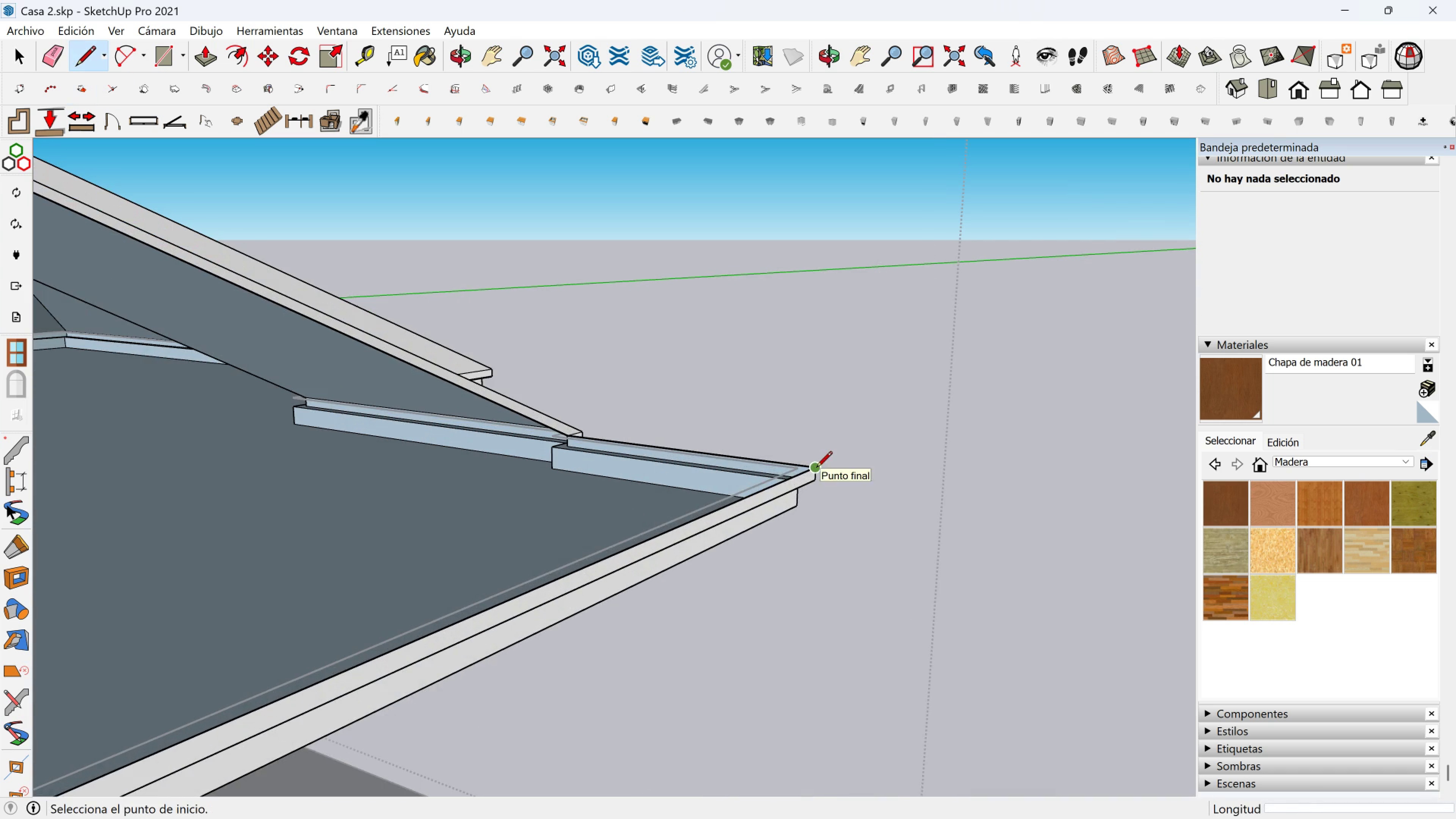 
left_click([816, 468])
 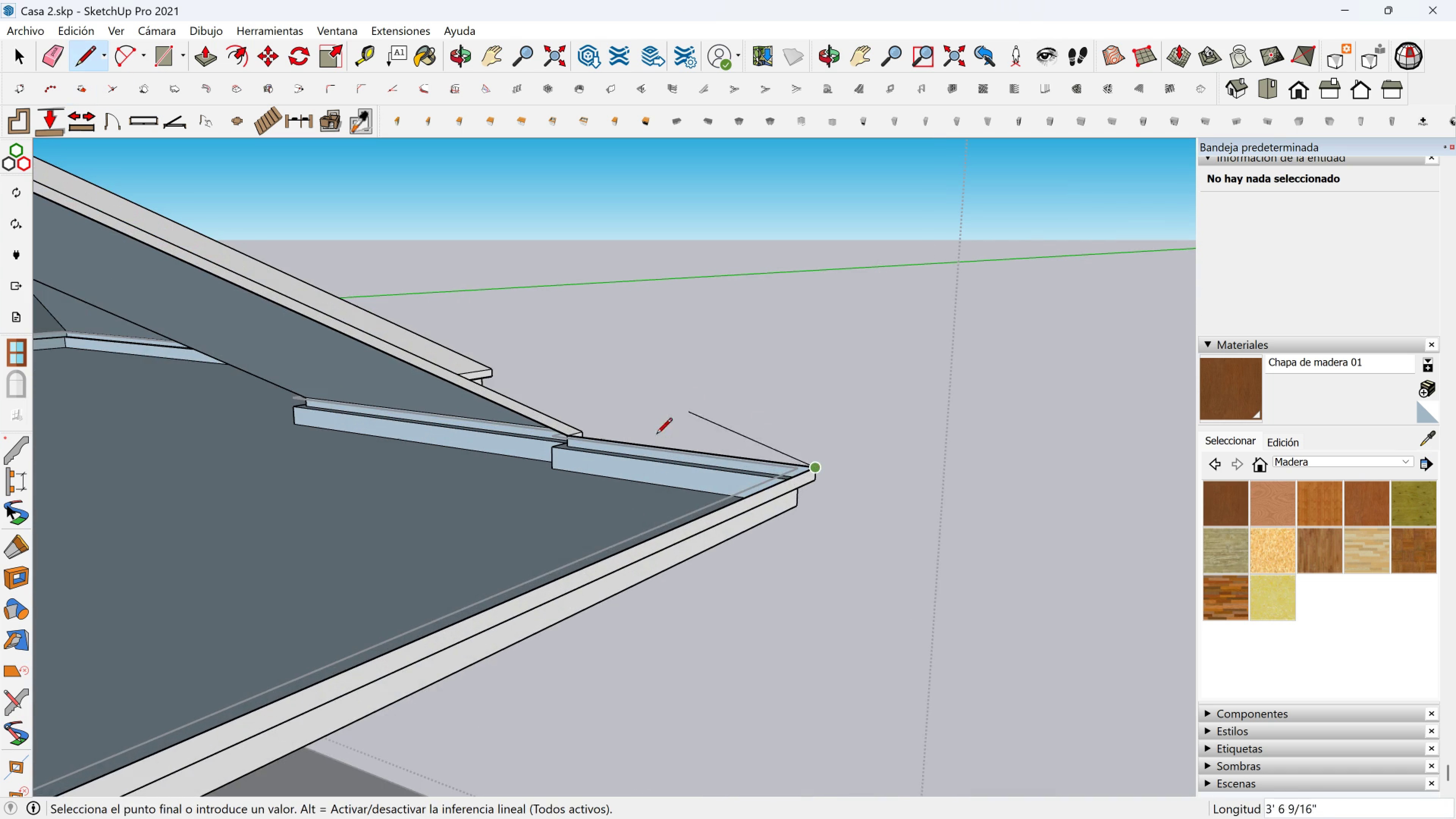 
scroll: coordinate [539, 418], scroll_direction: down, amount: 8.0
 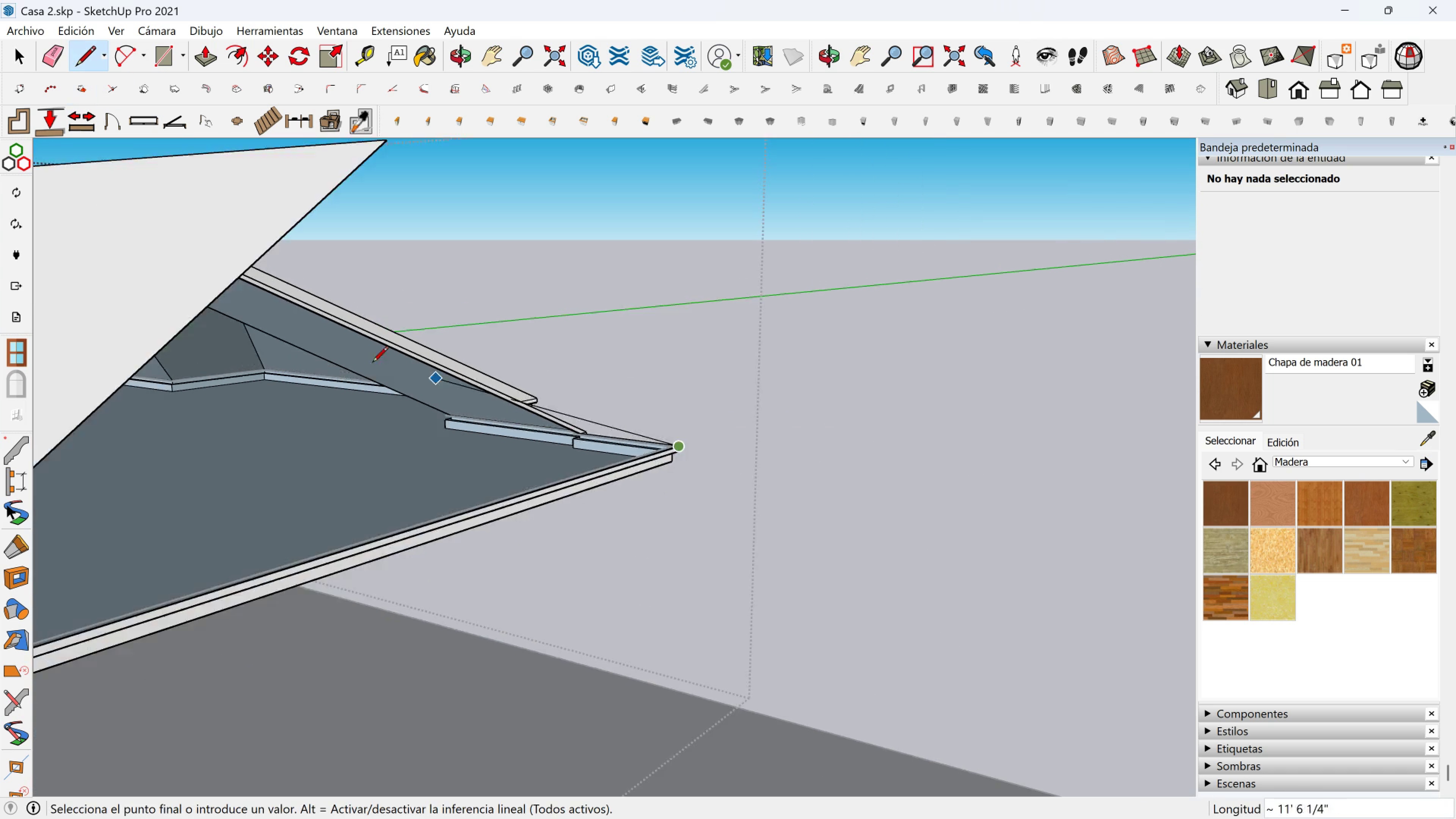 
key(Shift+ShiftLeft)
 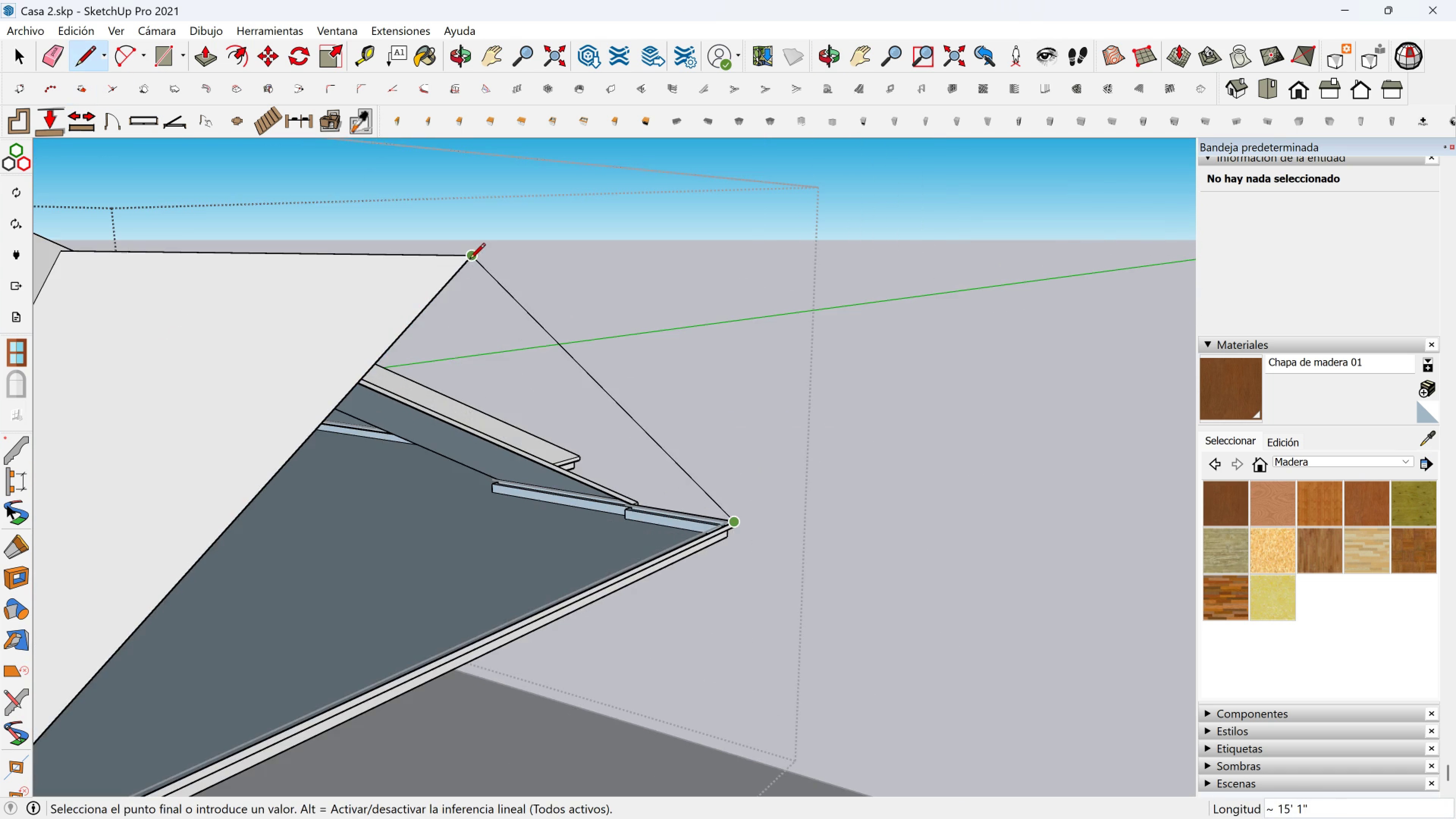 
left_click([470, 256])
 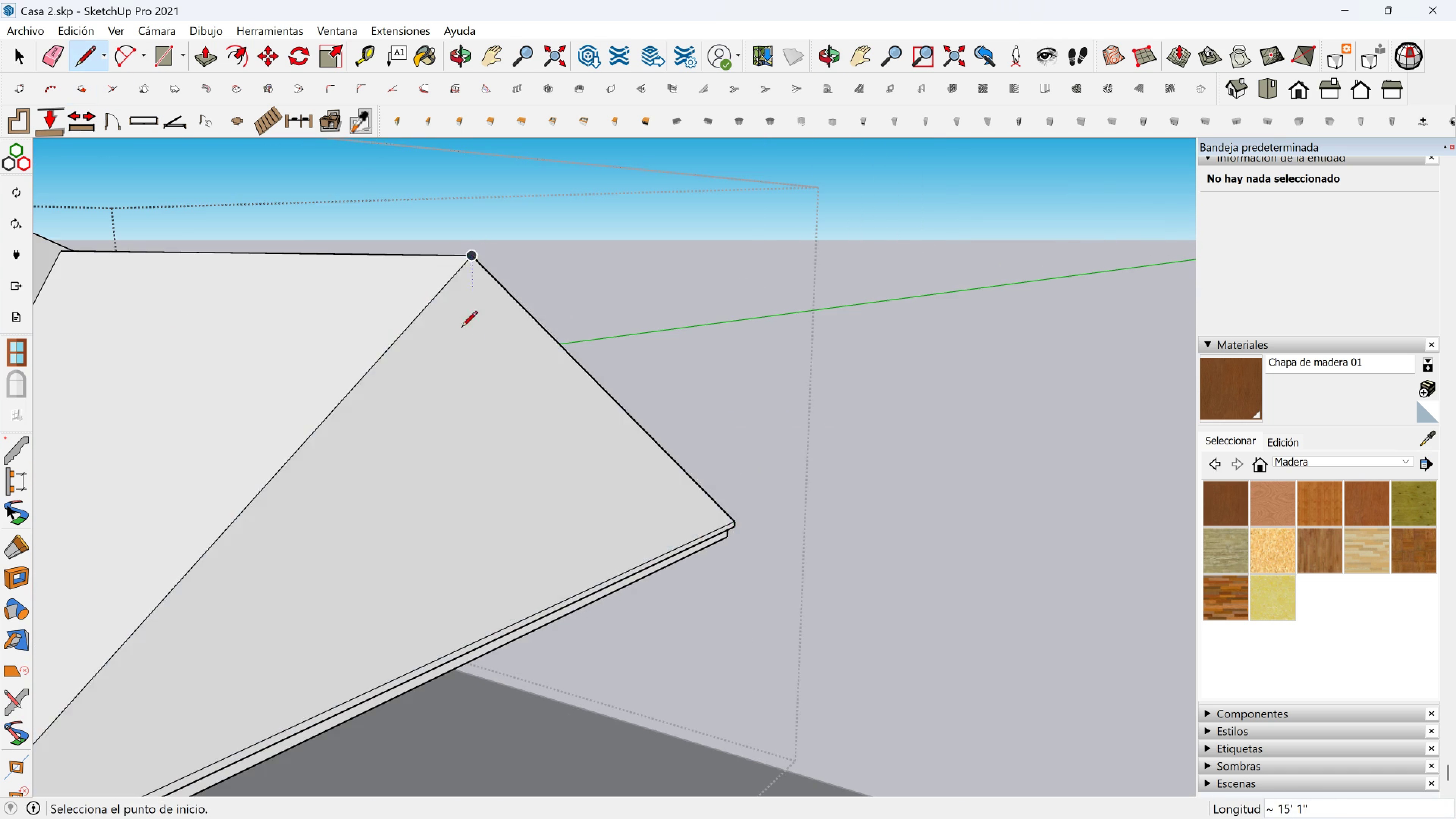 
scroll: coordinate [473, 489], scroll_direction: down, amount: 3.0